 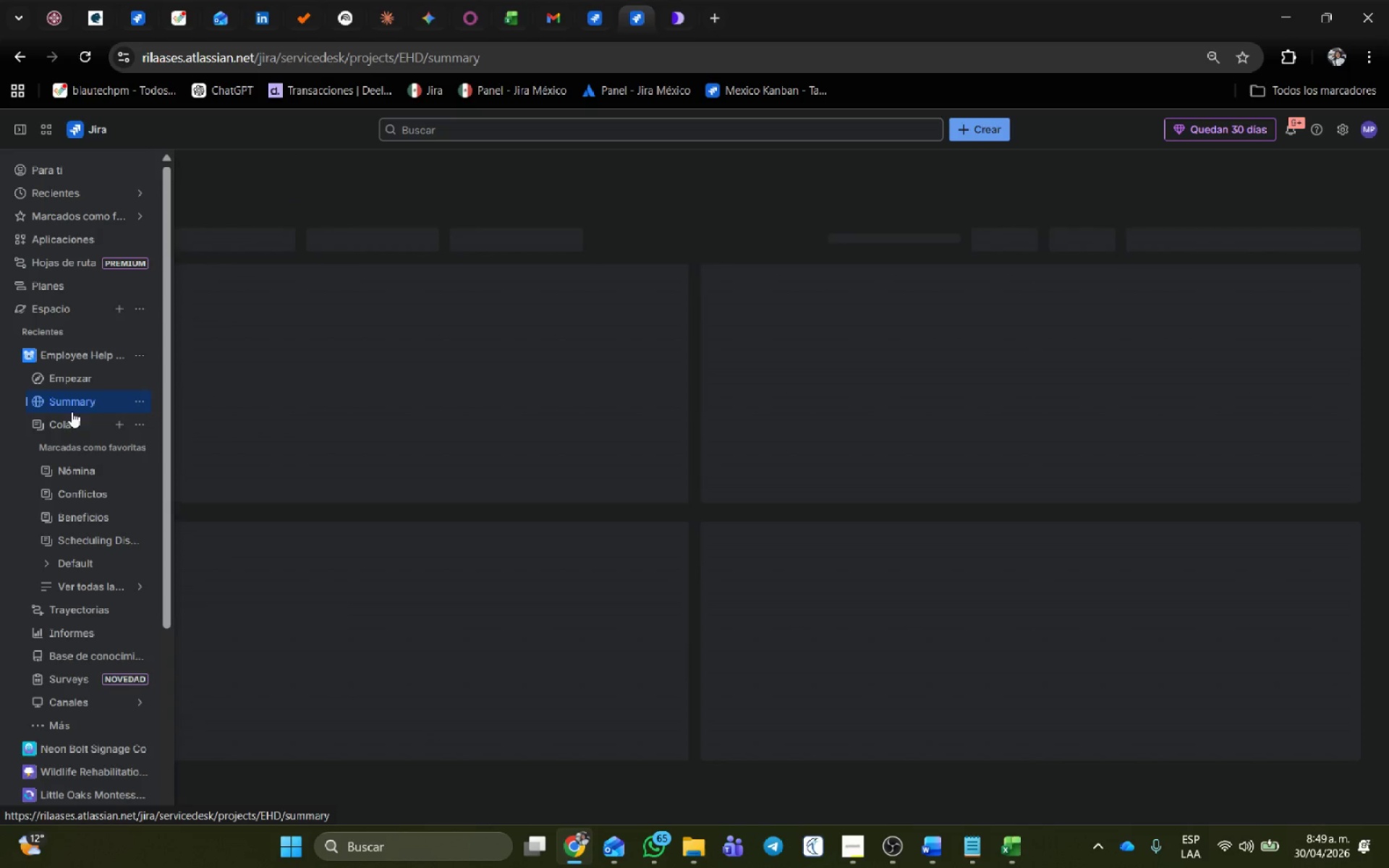 
left_click([608, 195])
 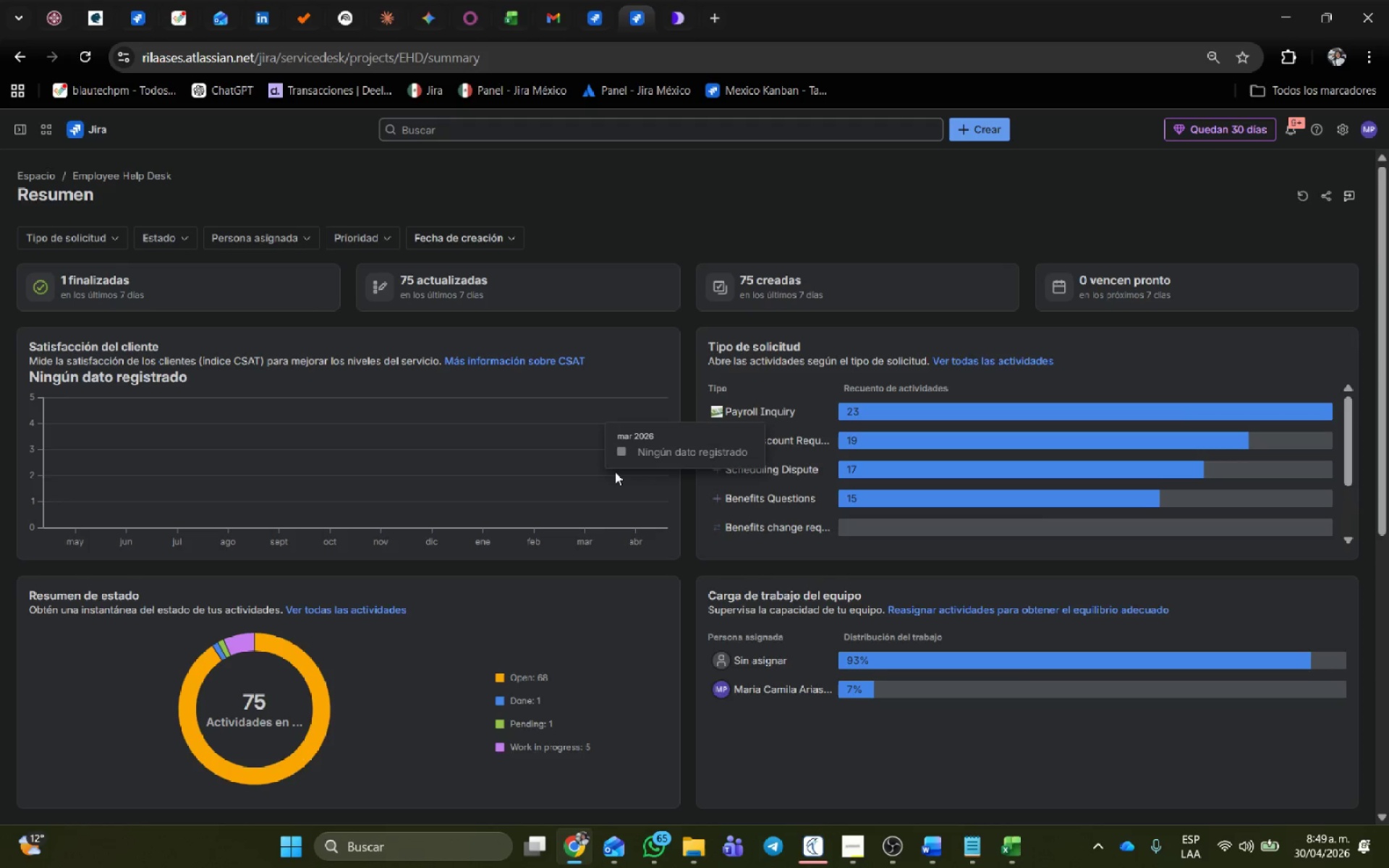 
scroll: coordinate [616, 469], scroll_direction: down, amount: 2.0
 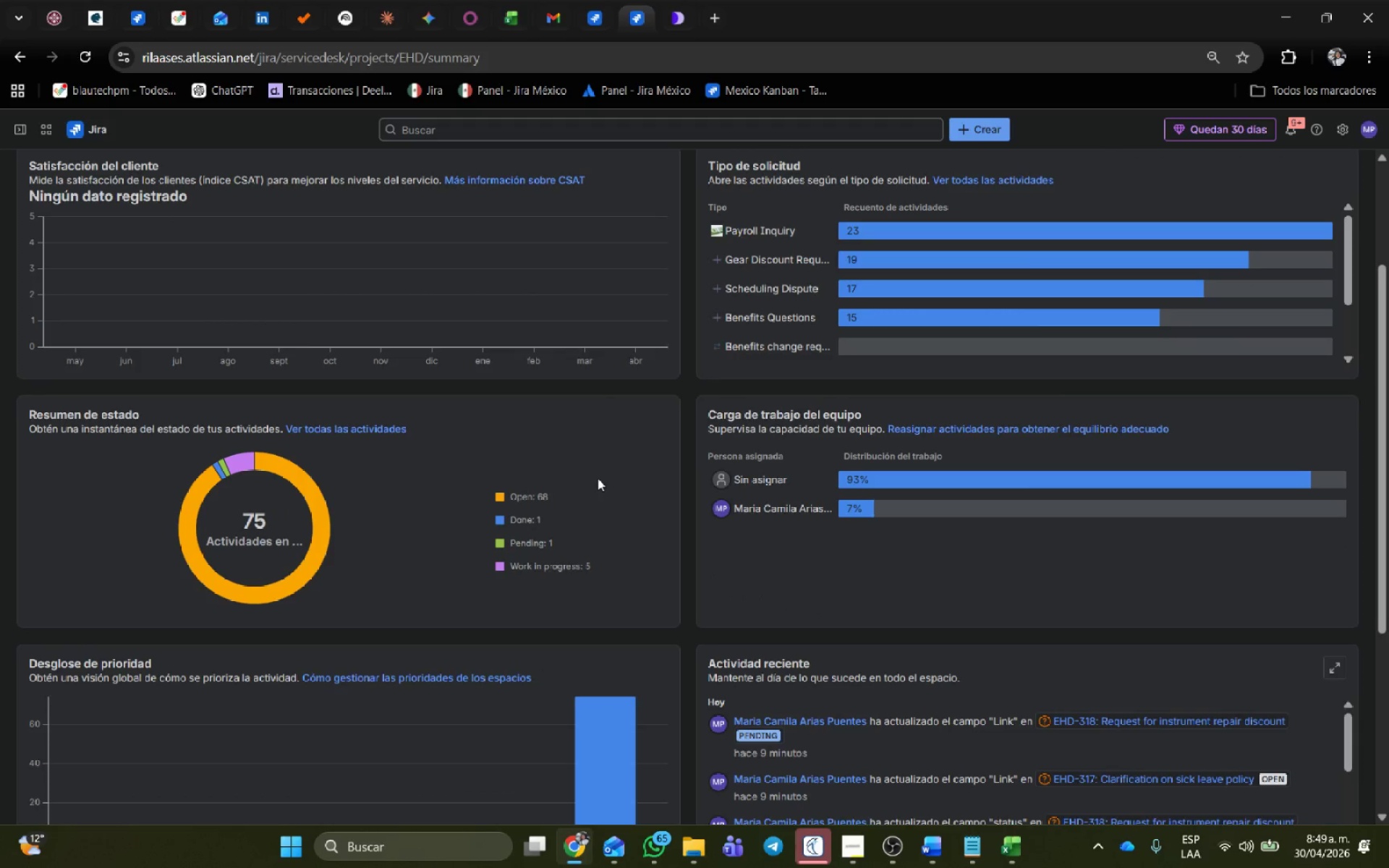 
scroll: coordinate [590, 422], scroll_direction: up, amount: 3.0
 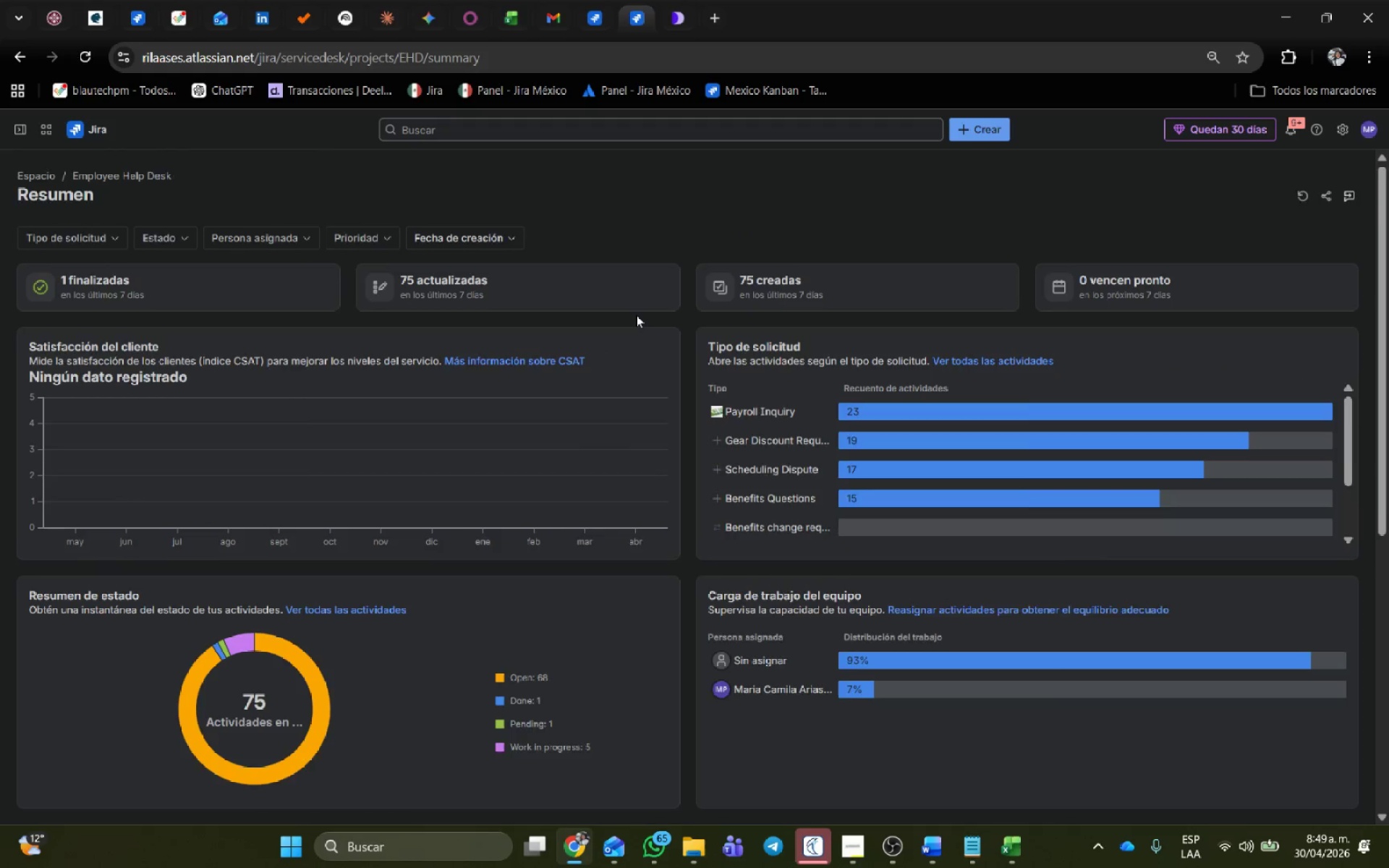 
scroll: coordinate [636, 315], scroll_direction: down, amount: 1.0
 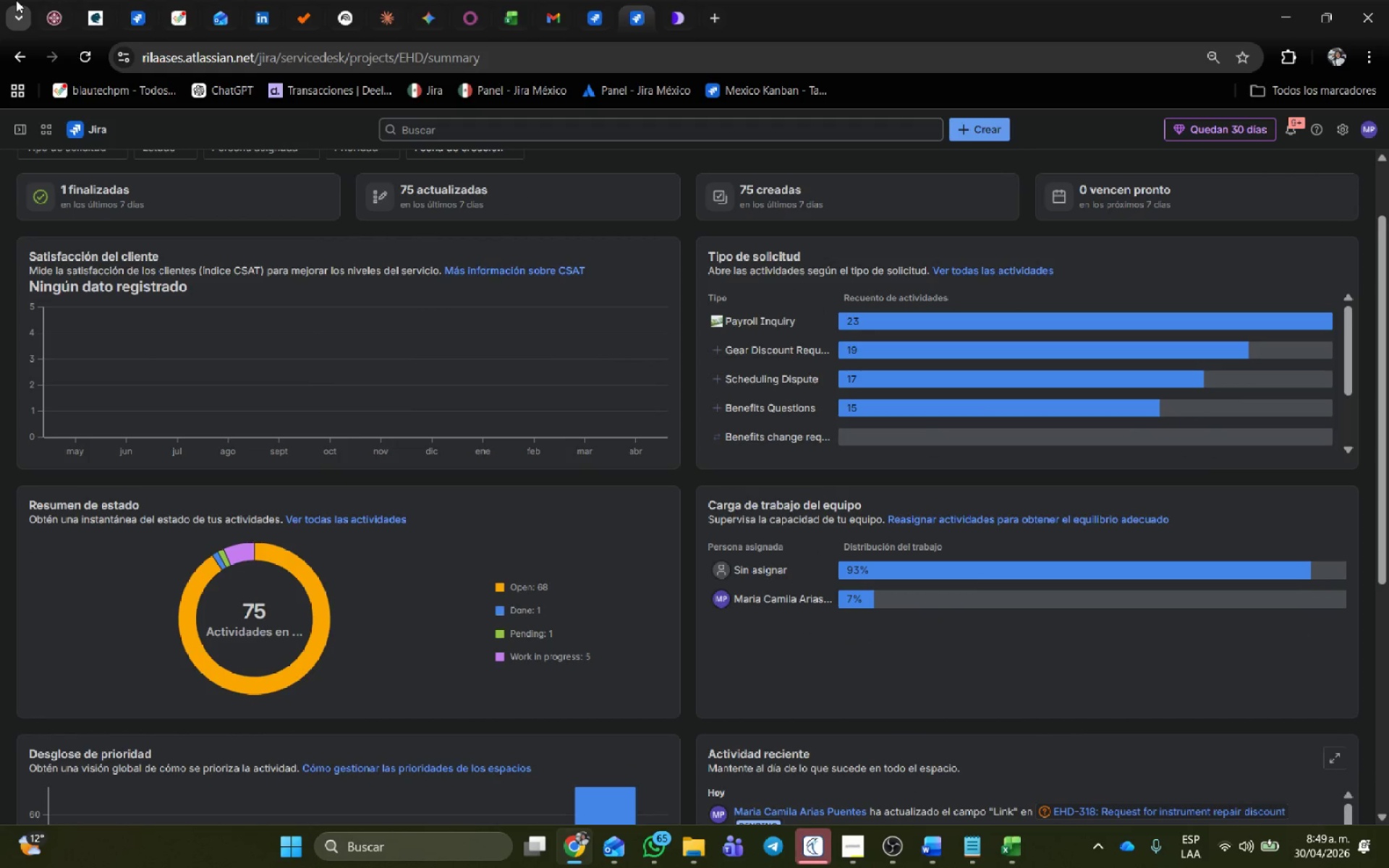 
key(Meta+Shift+S)
 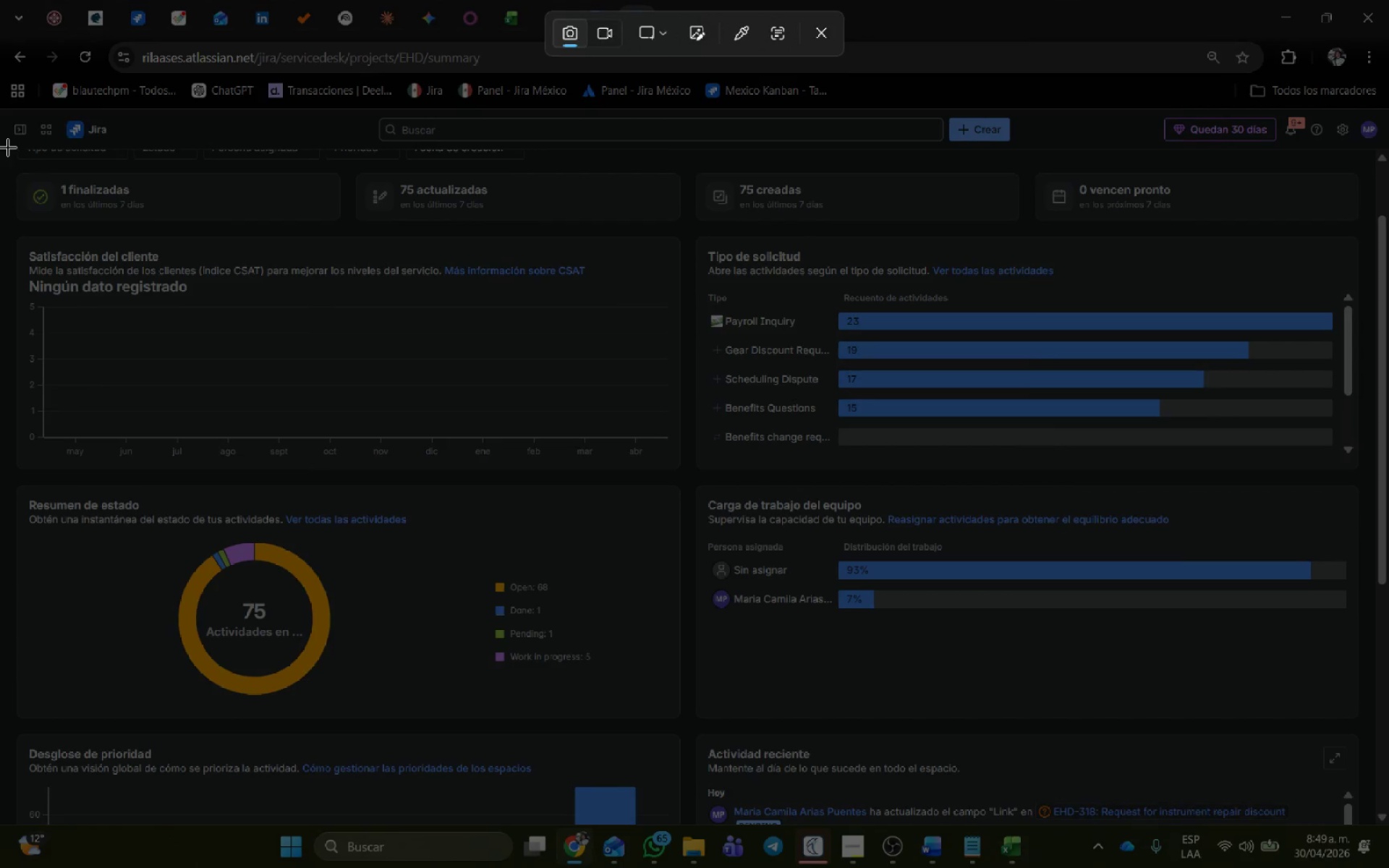 
left_click_drag(start_coordinate=[0, 116], to_coordinate=[1388, 841])
 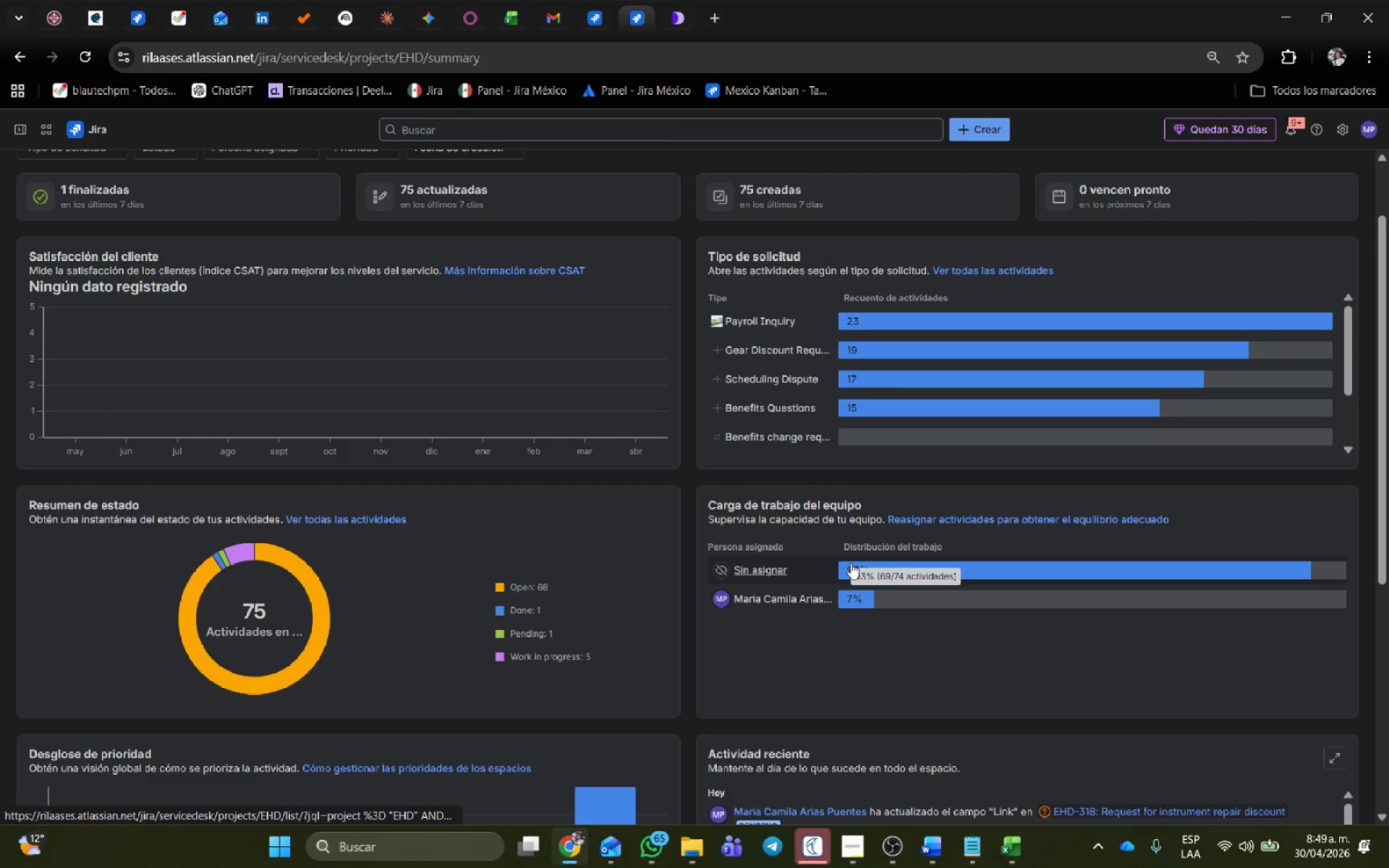 
key(Alt+AltLeft)
 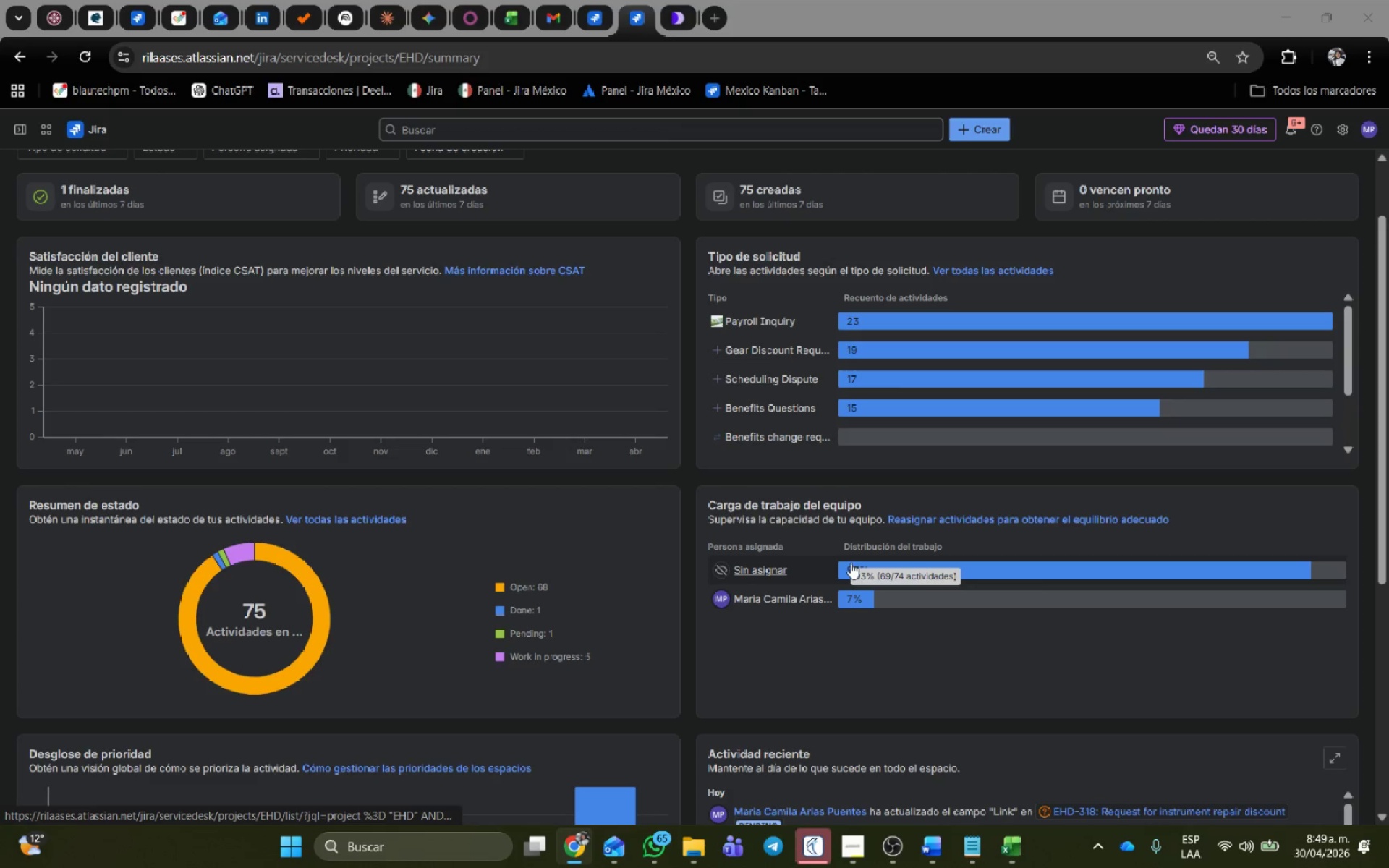 
key(Alt+Tab)